 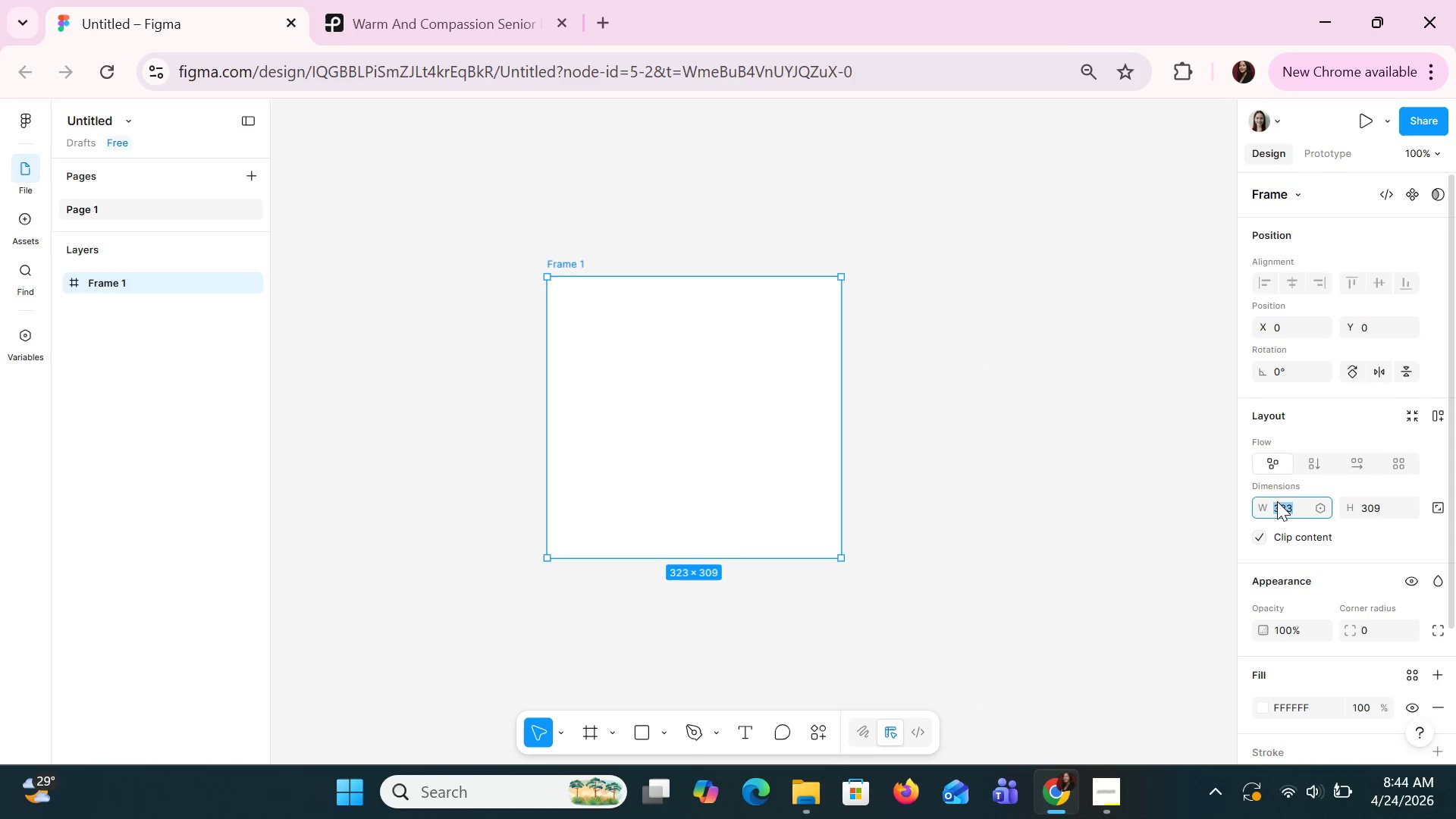 
type(1280)
 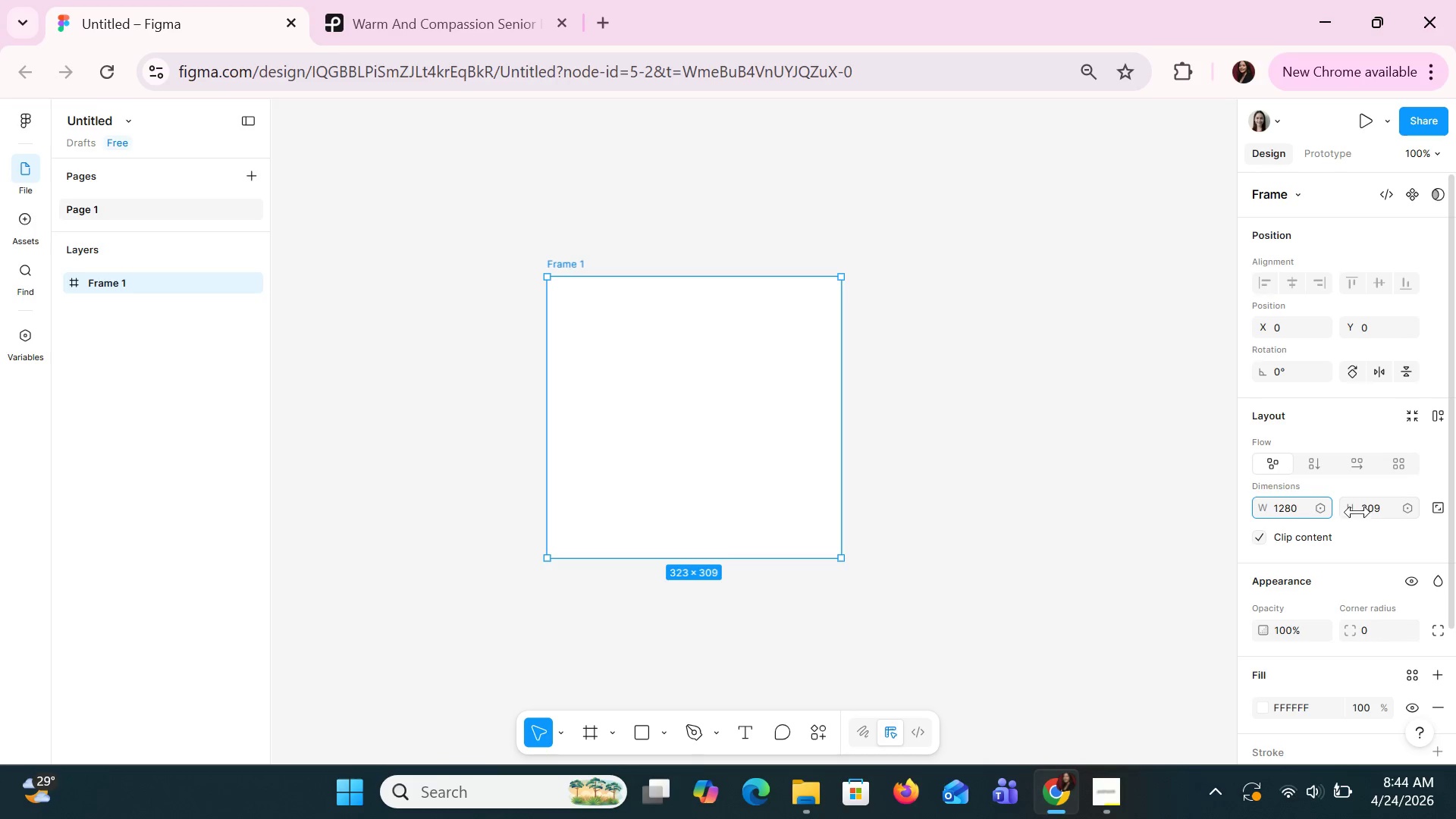 
left_click([1363, 509])
 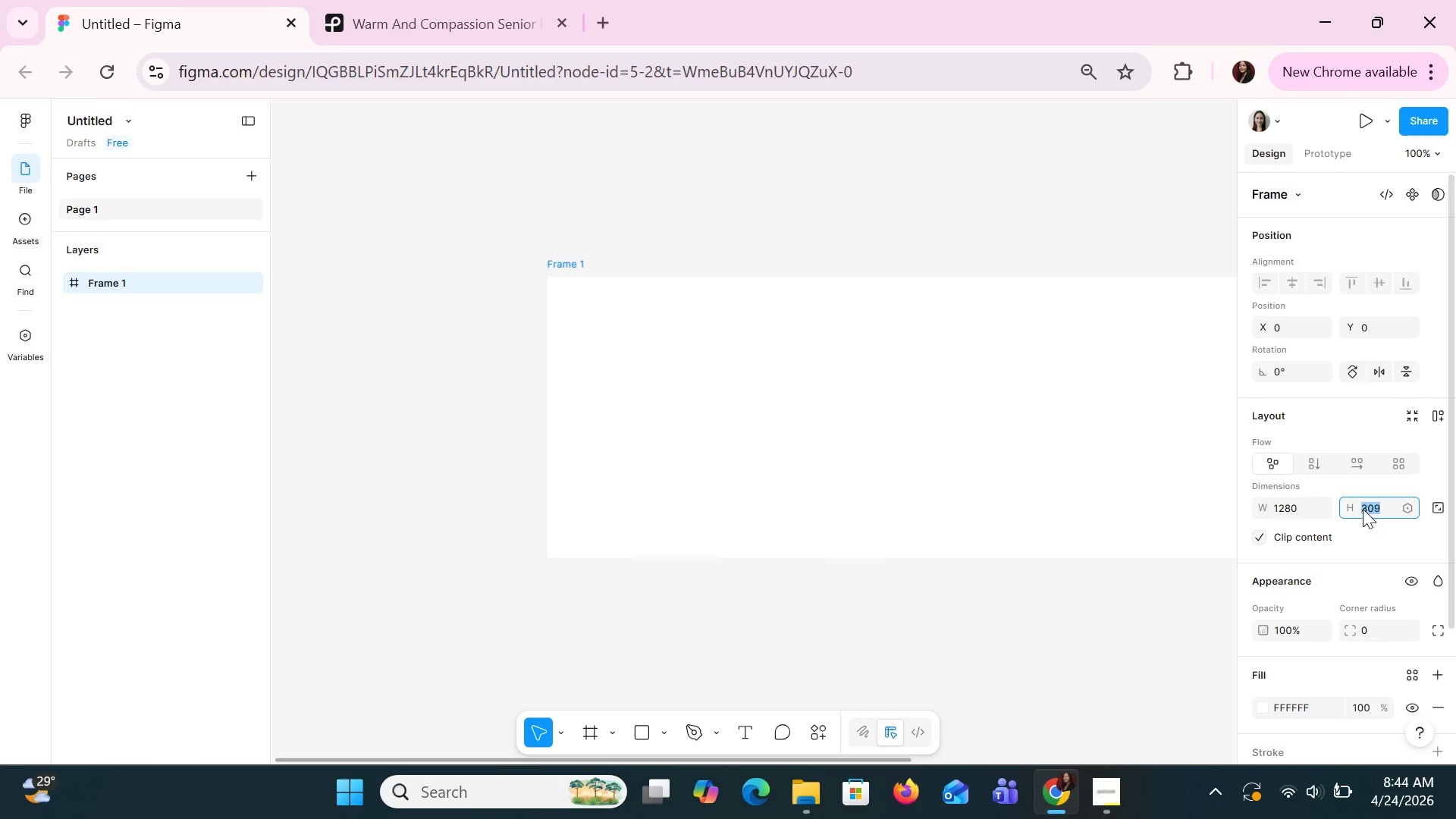 
key(Alt+AltLeft)
 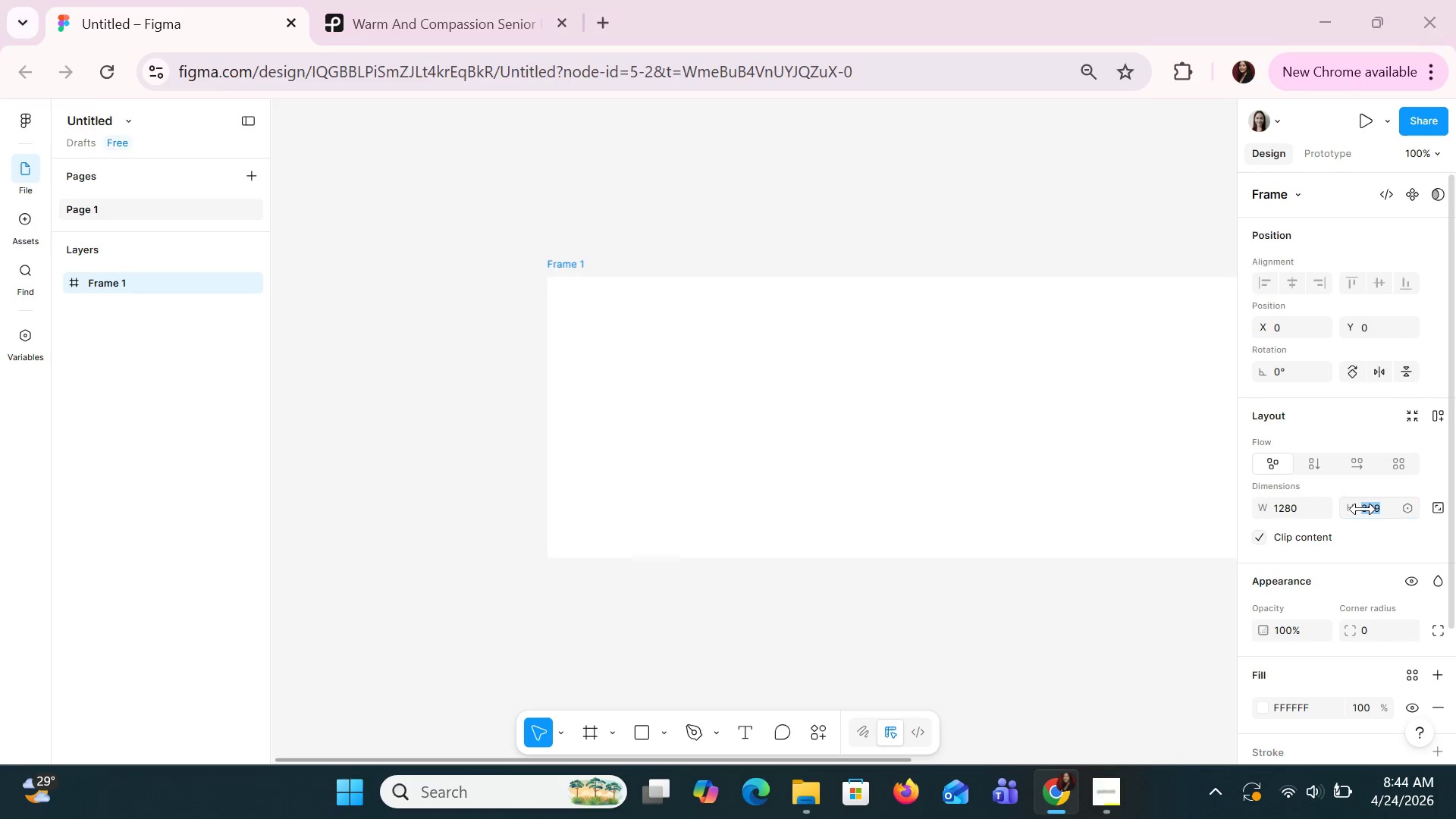 
key(Alt+Tab)